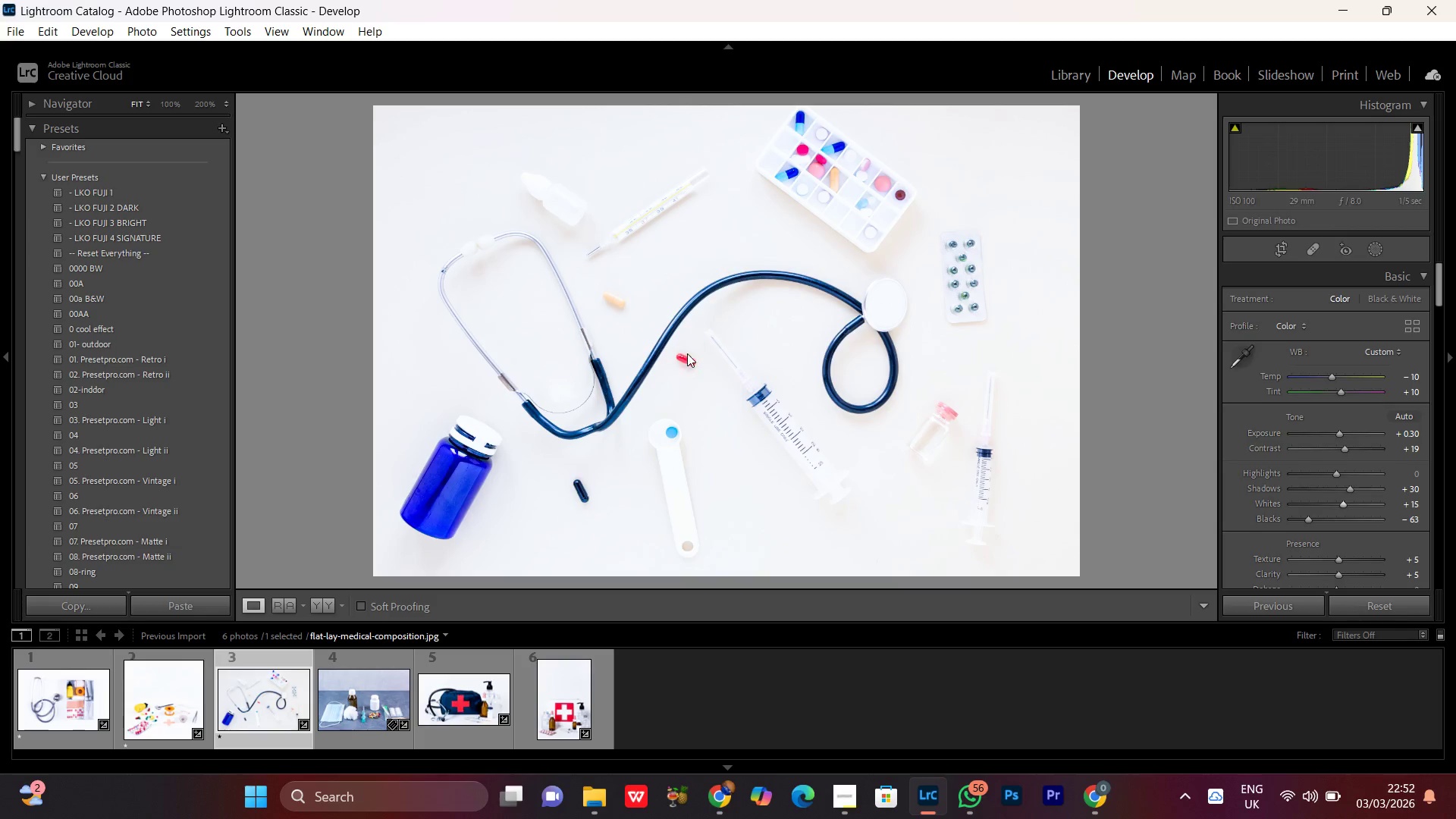 
double_click([687, 353])
 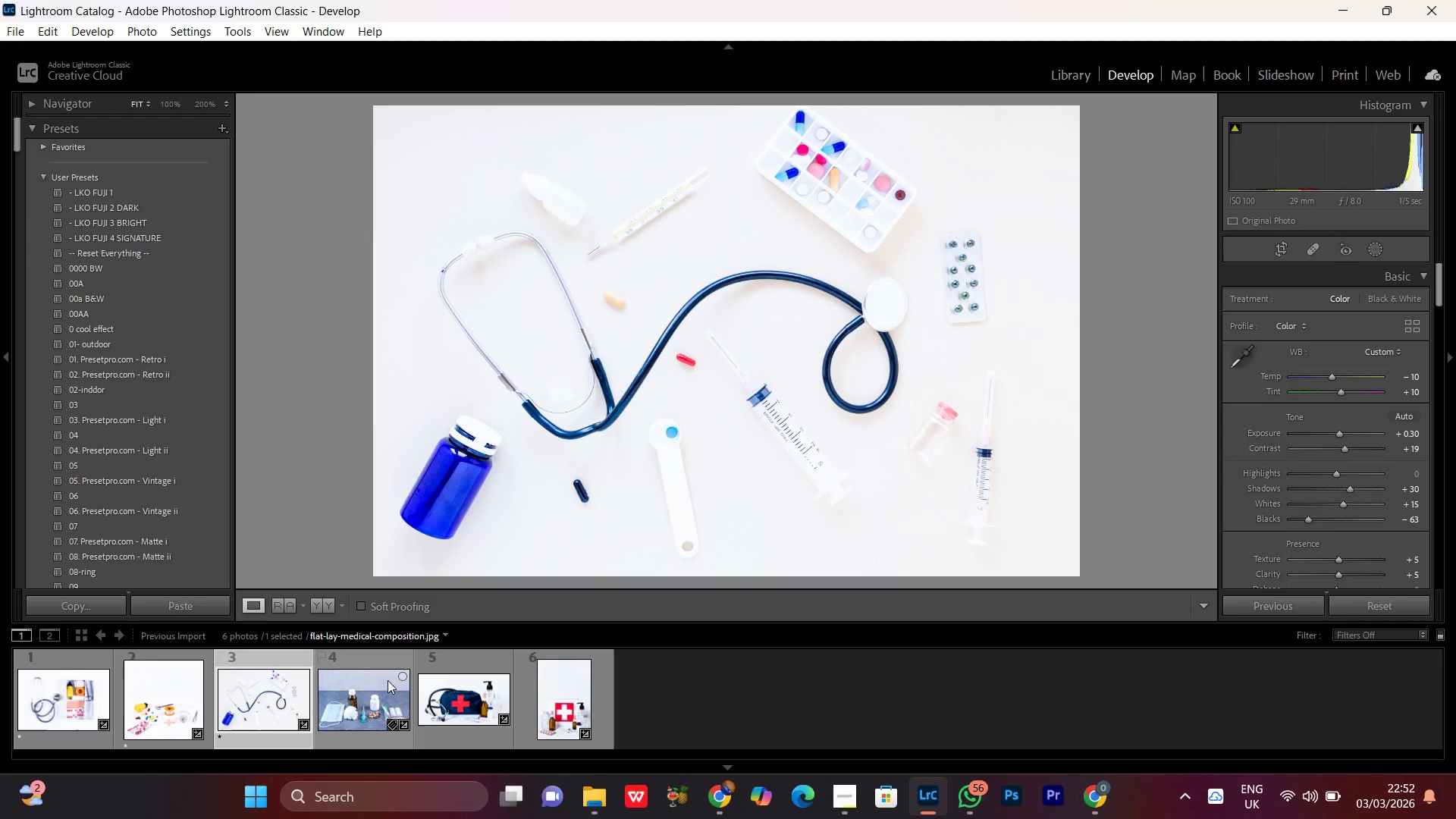 
double_click([373, 701])
 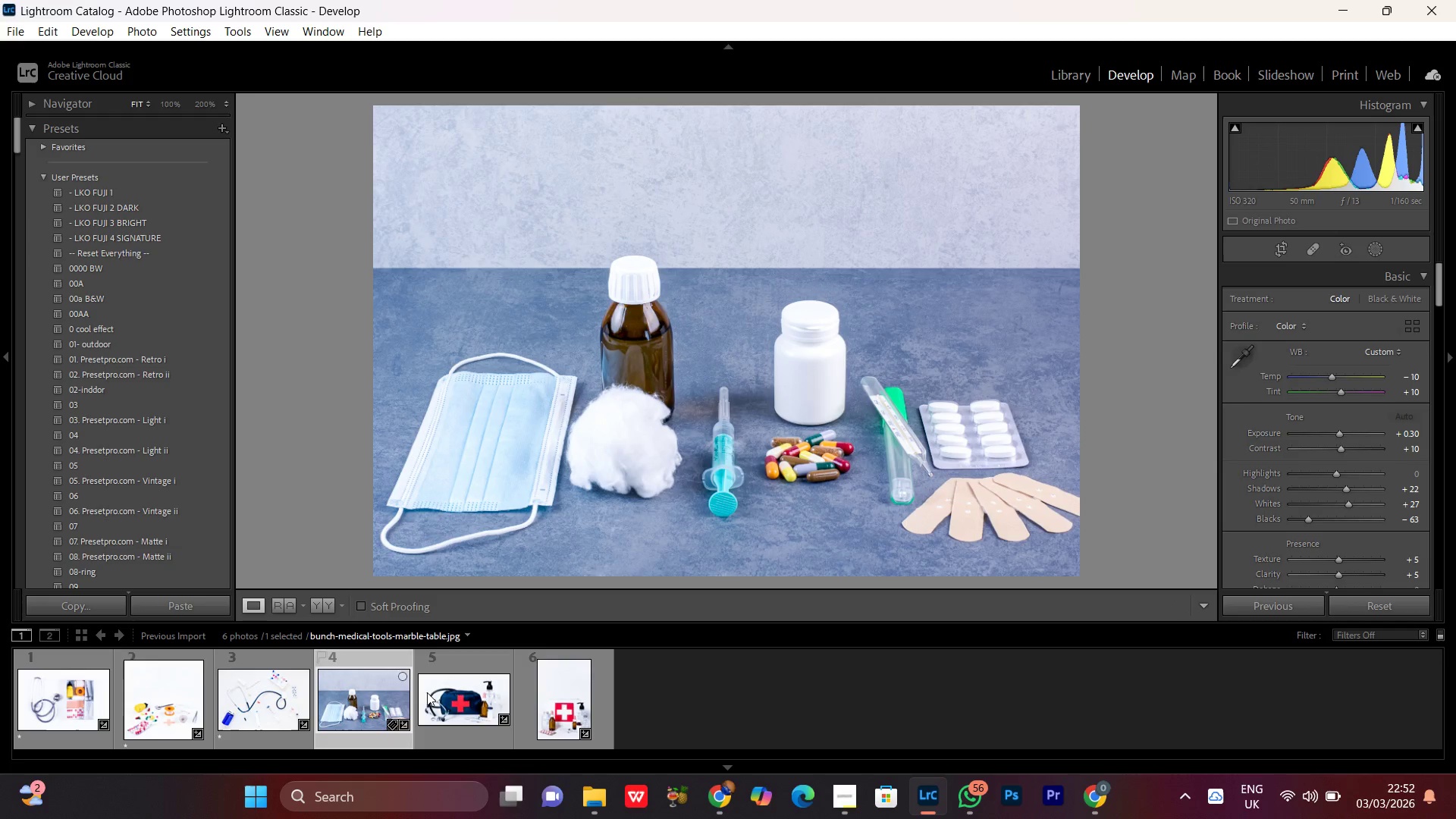 
double_click([439, 704])
 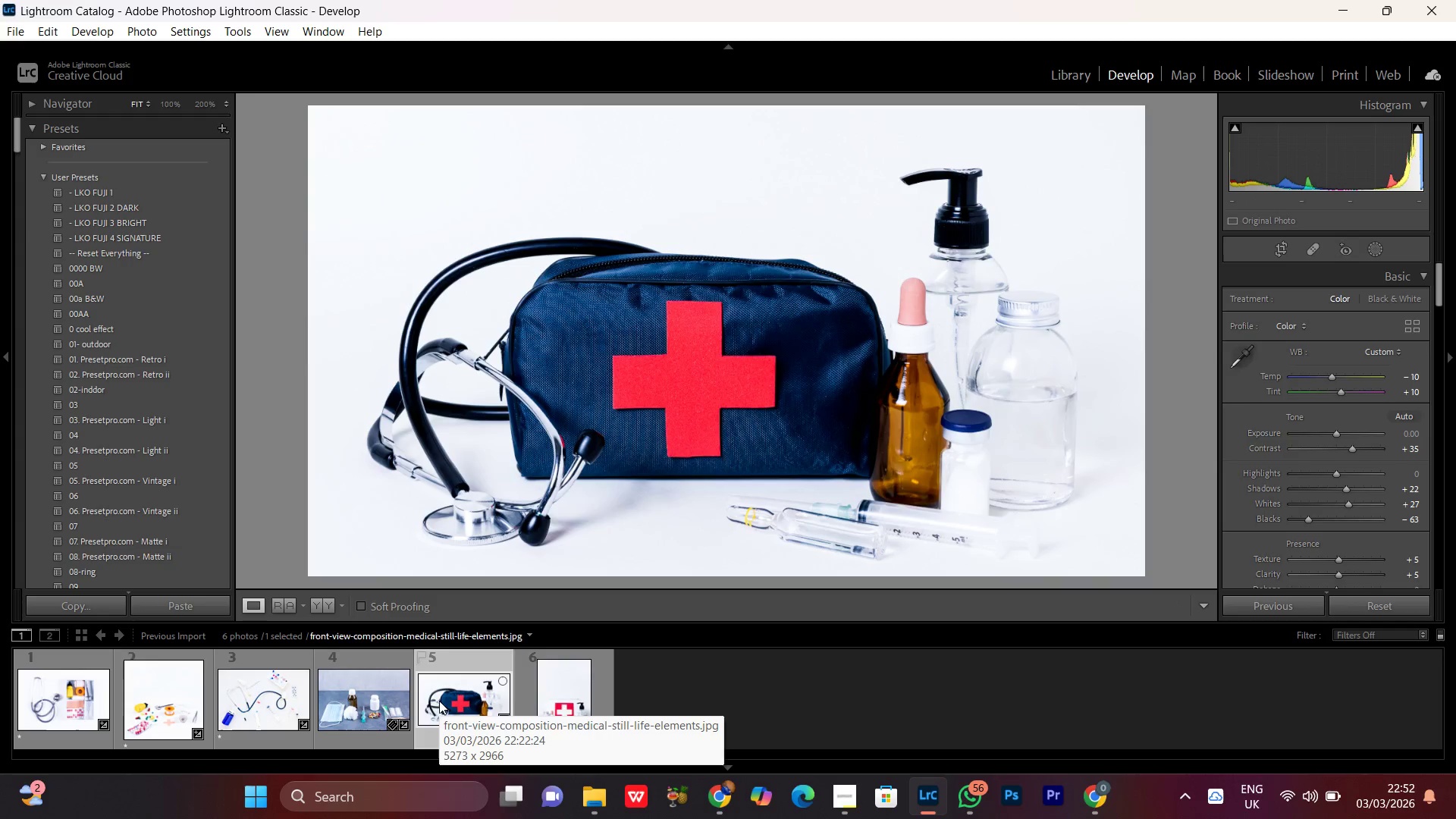 
double_click([555, 707])
 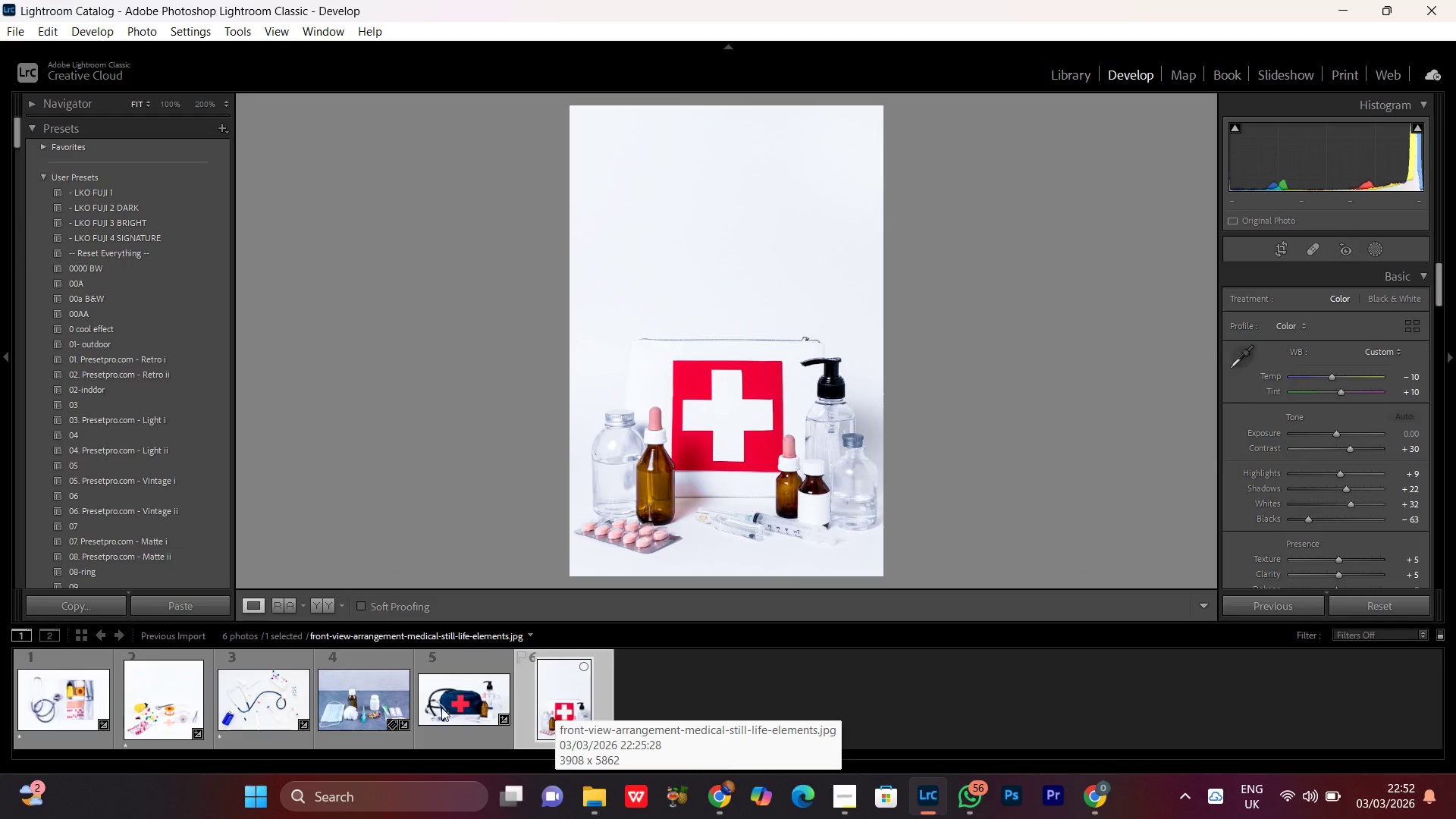 
double_click([356, 689])
 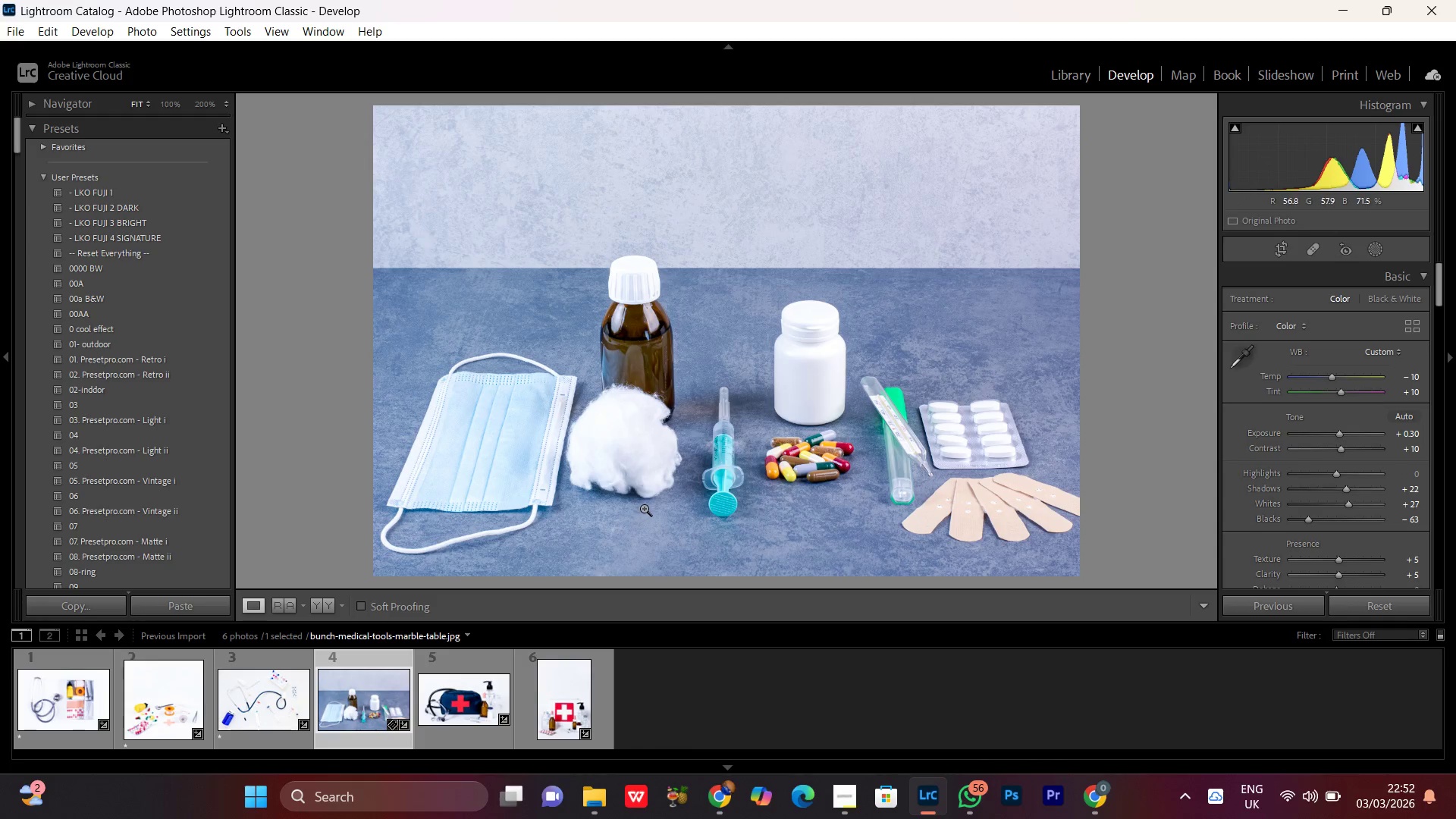 
key(Delete)
 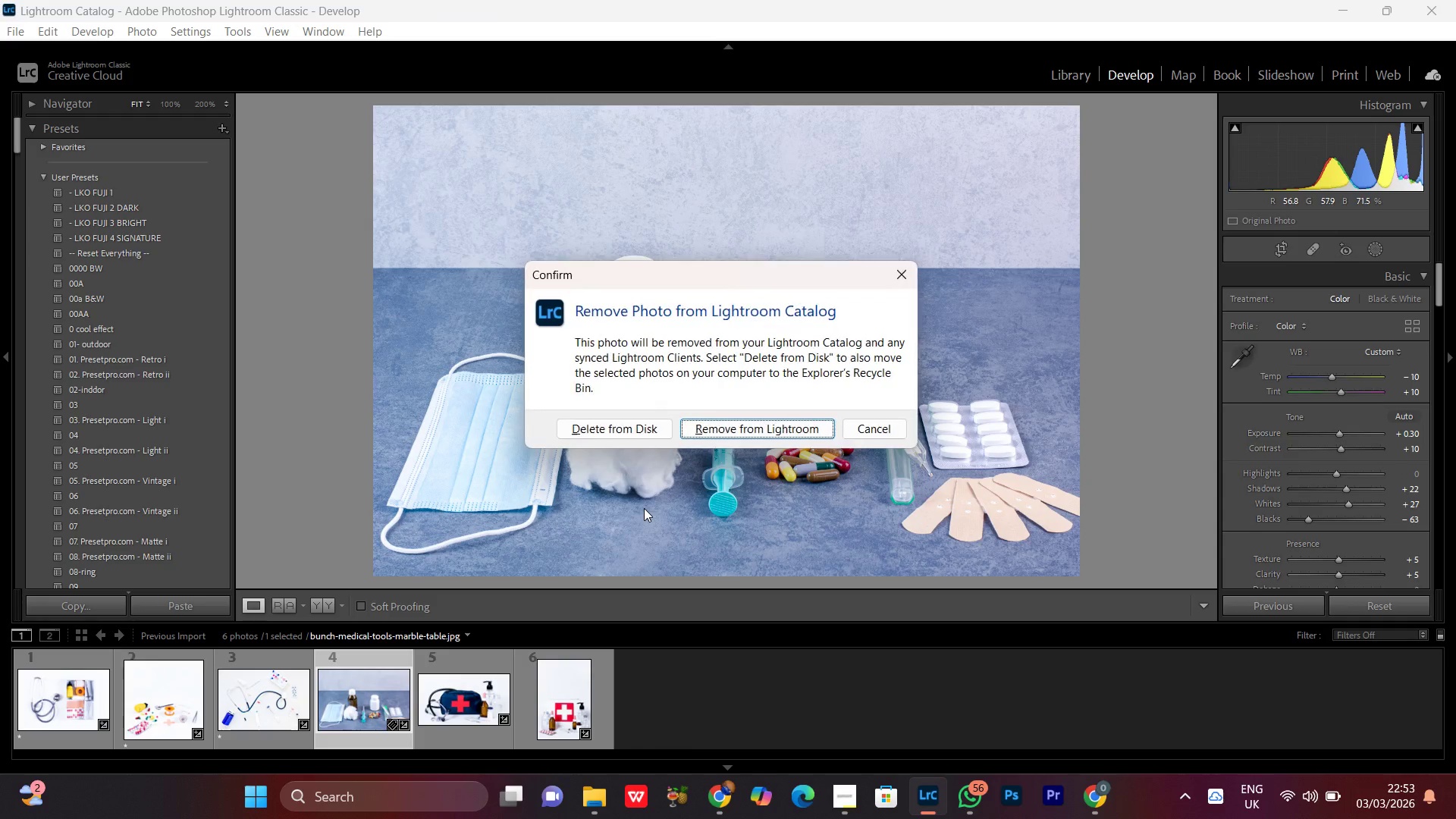 
key(Enter)
 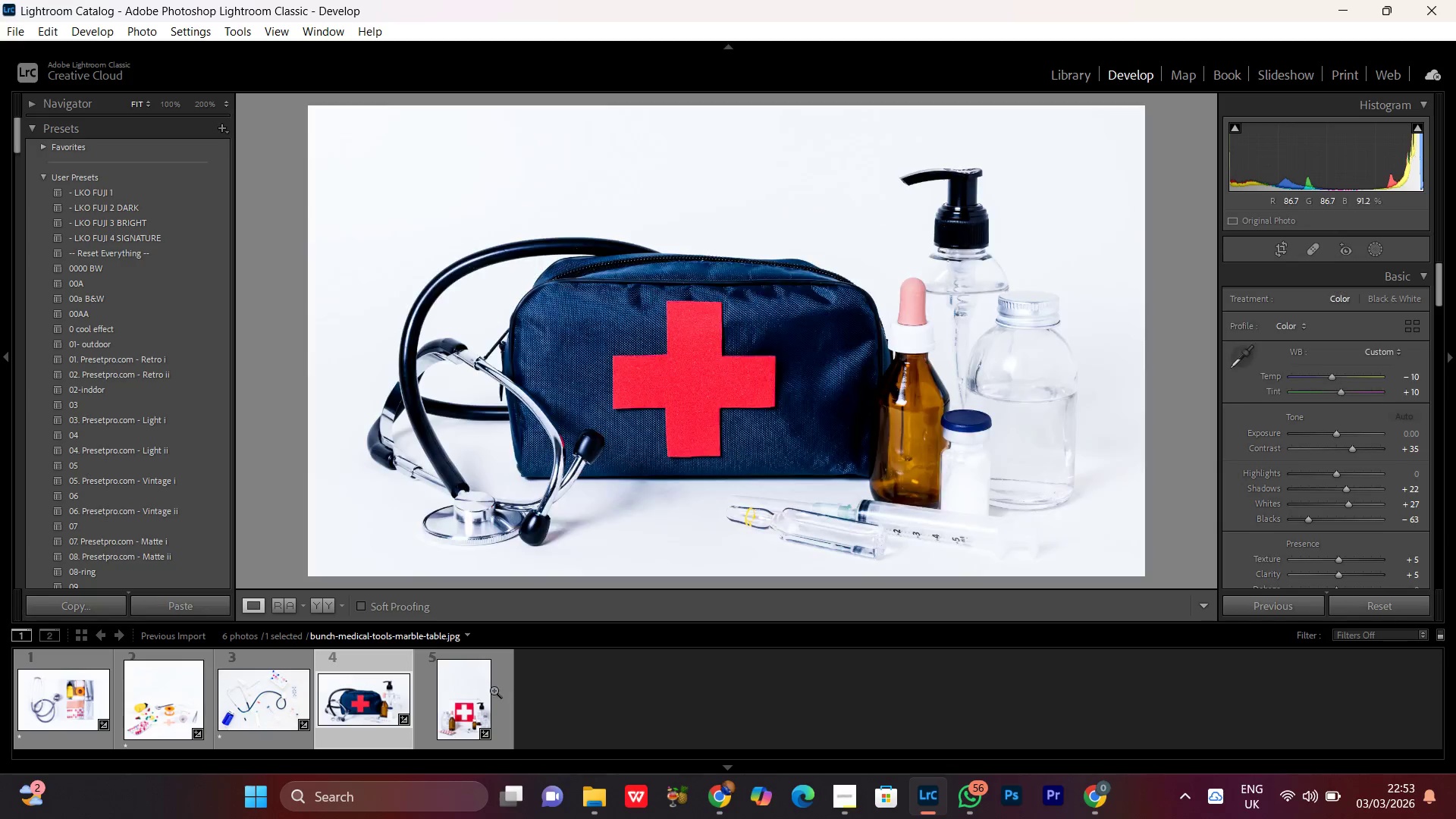 
double_click([461, 708])
 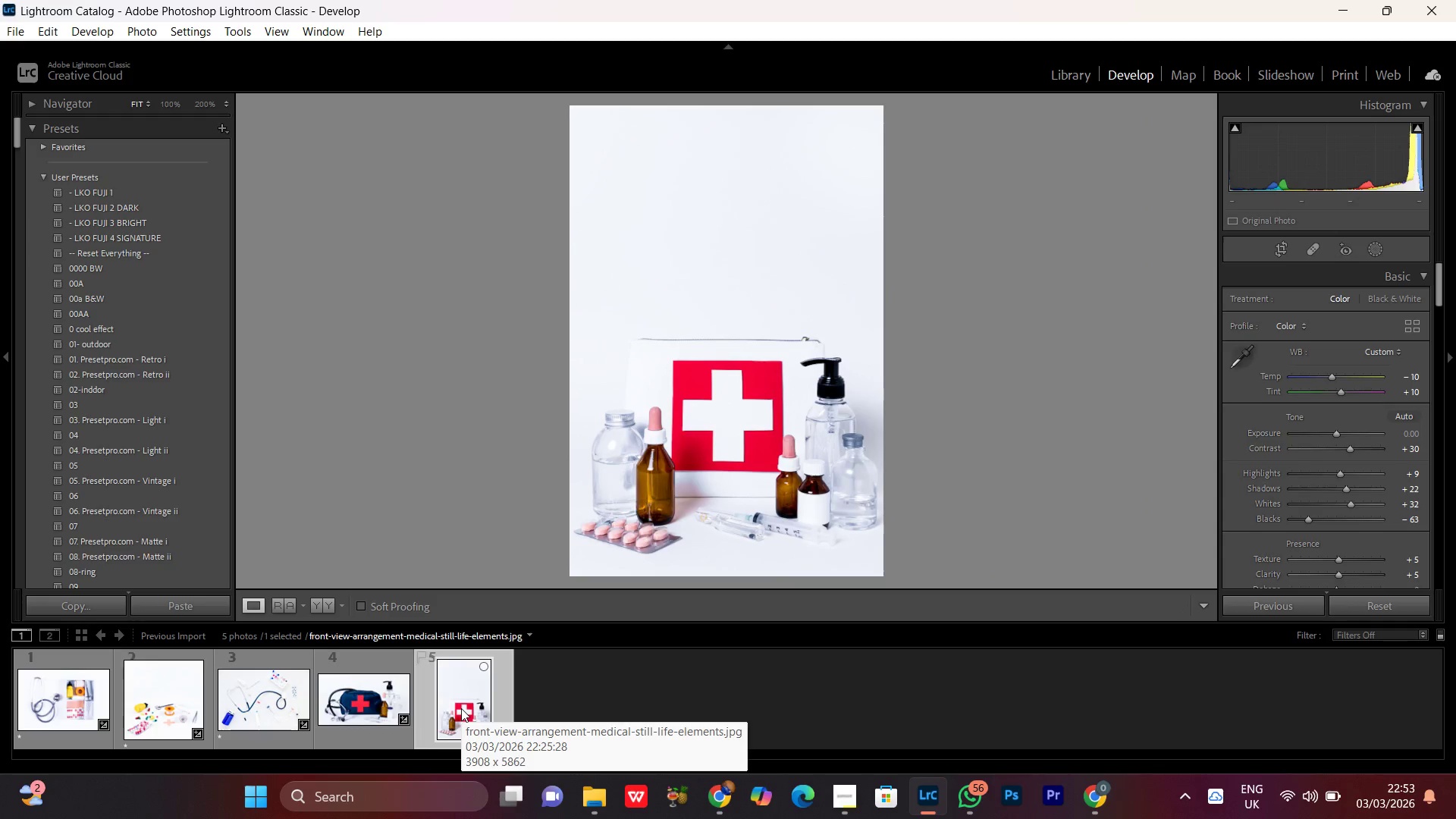 
left_click([512, 698])
 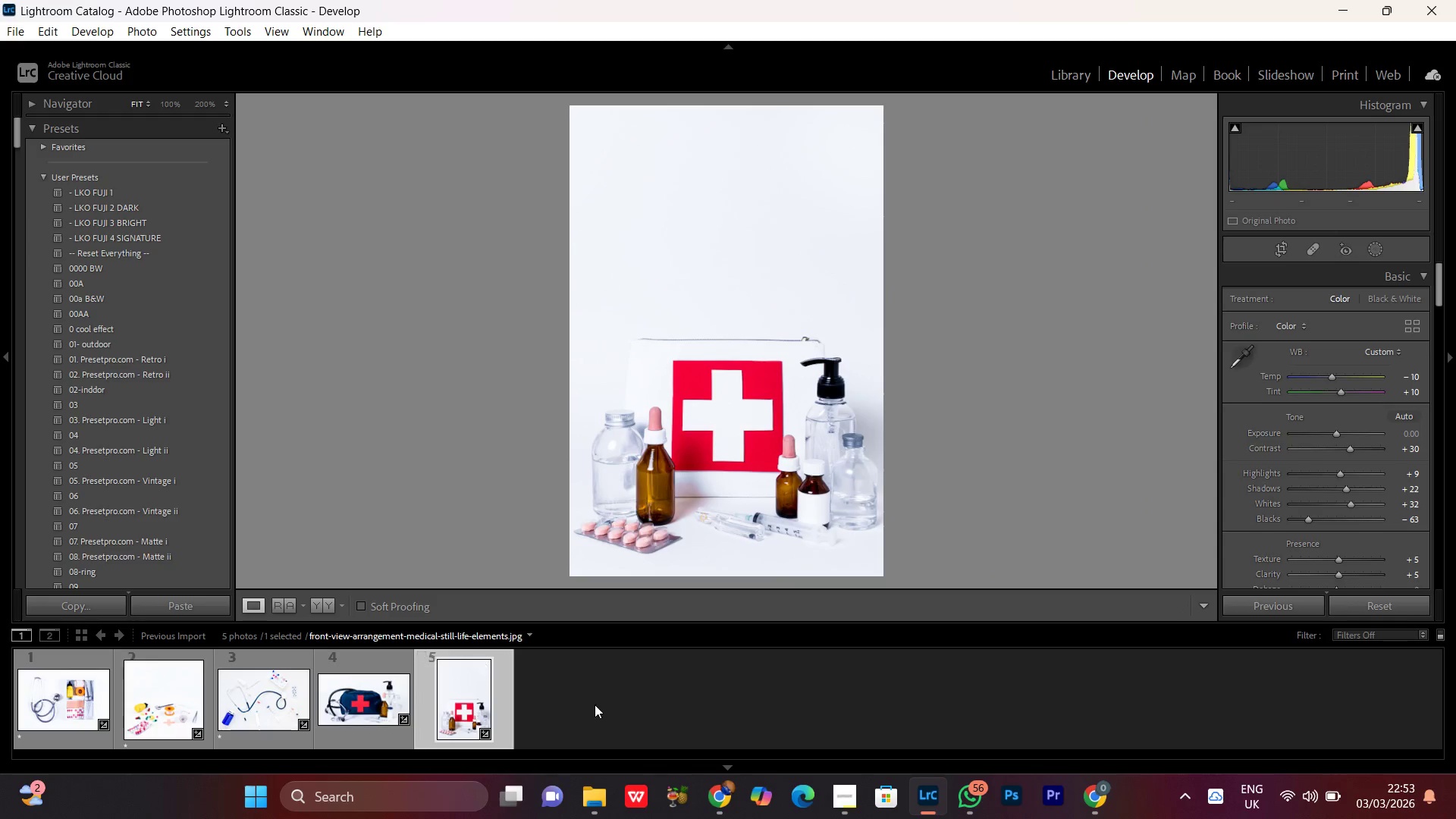 
left_click([595, 704])
 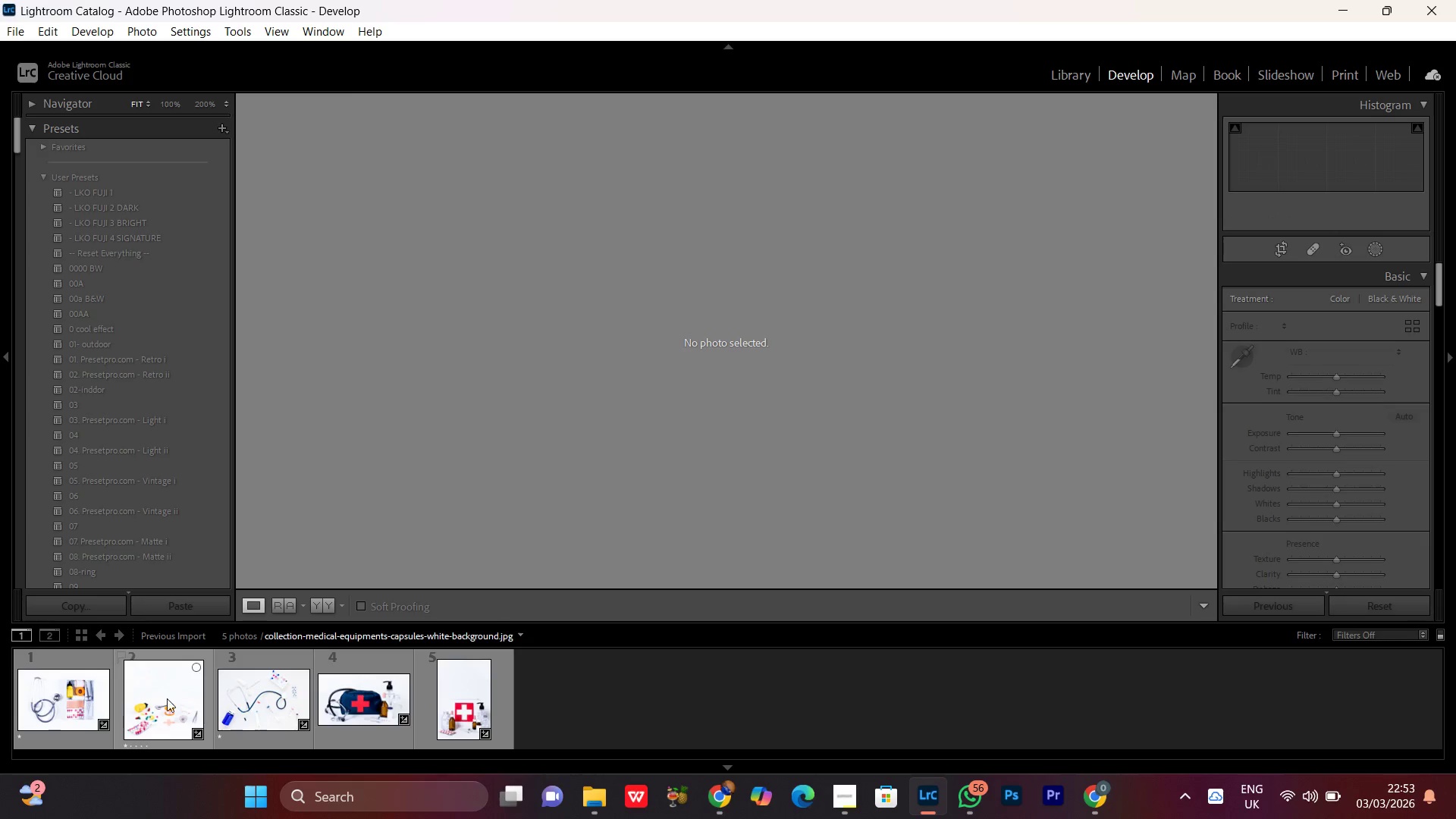 
double_click([165, 701])
 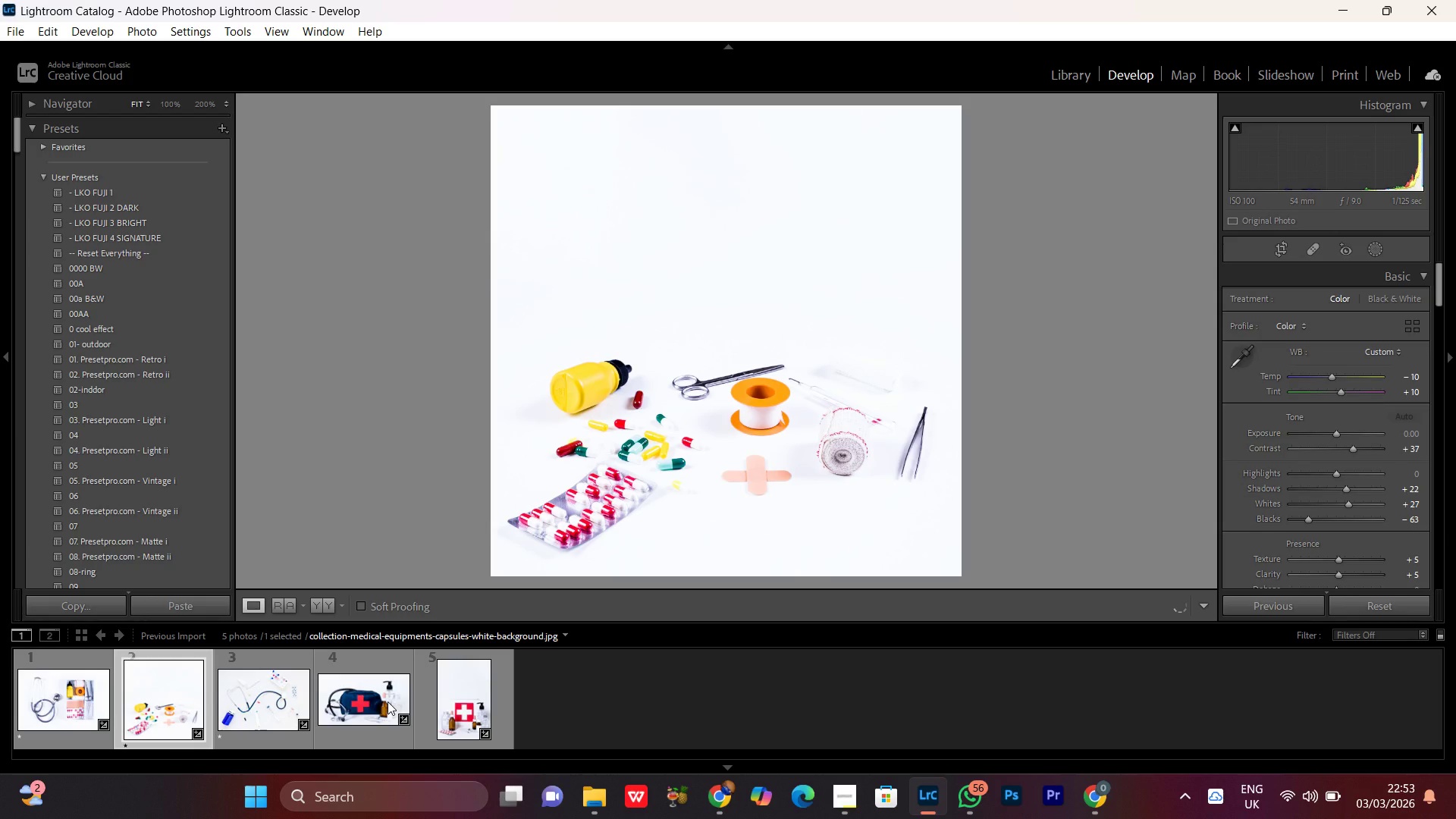 
left_click([328, 606])
 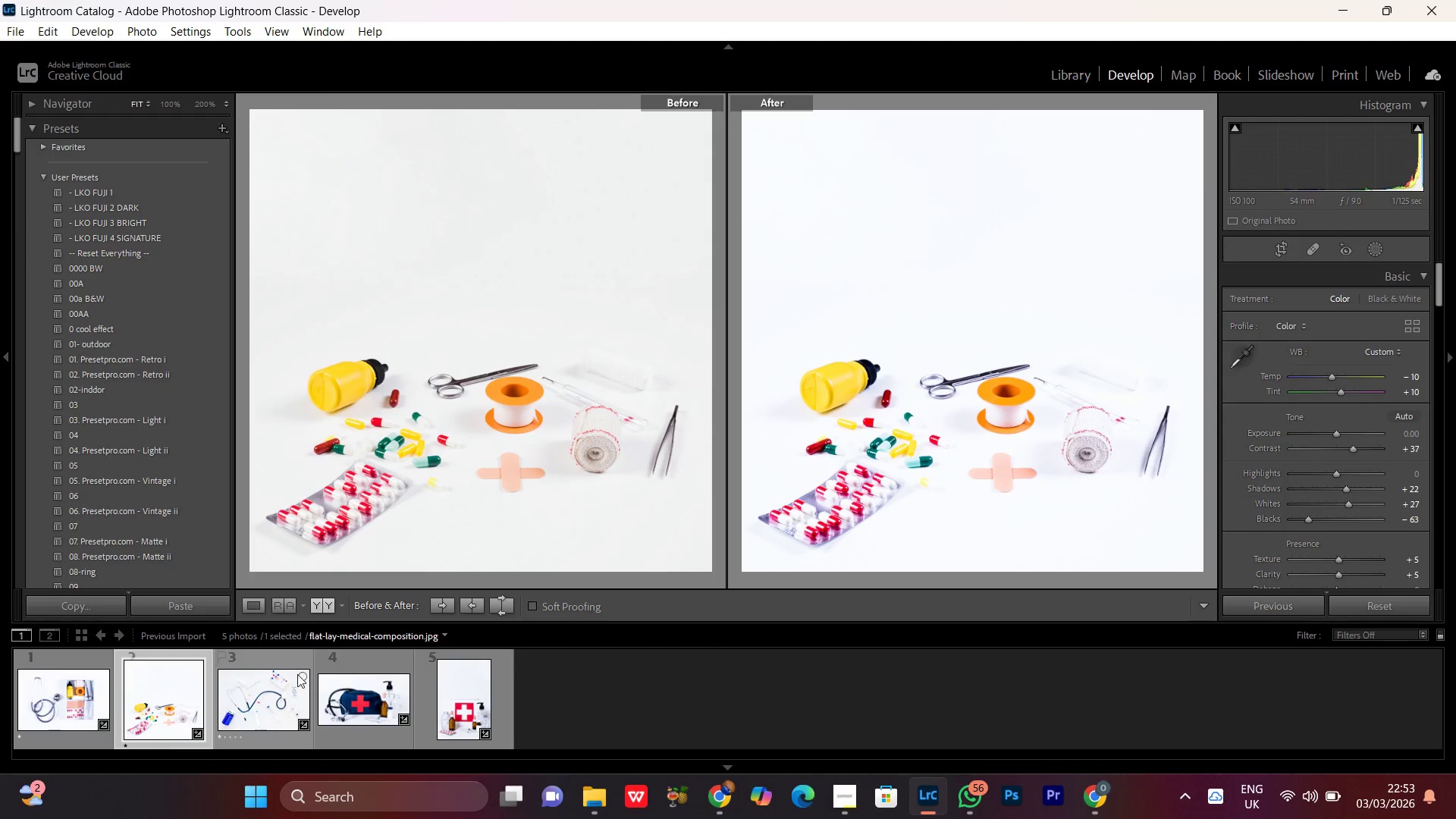 
double_click([264, 708])
 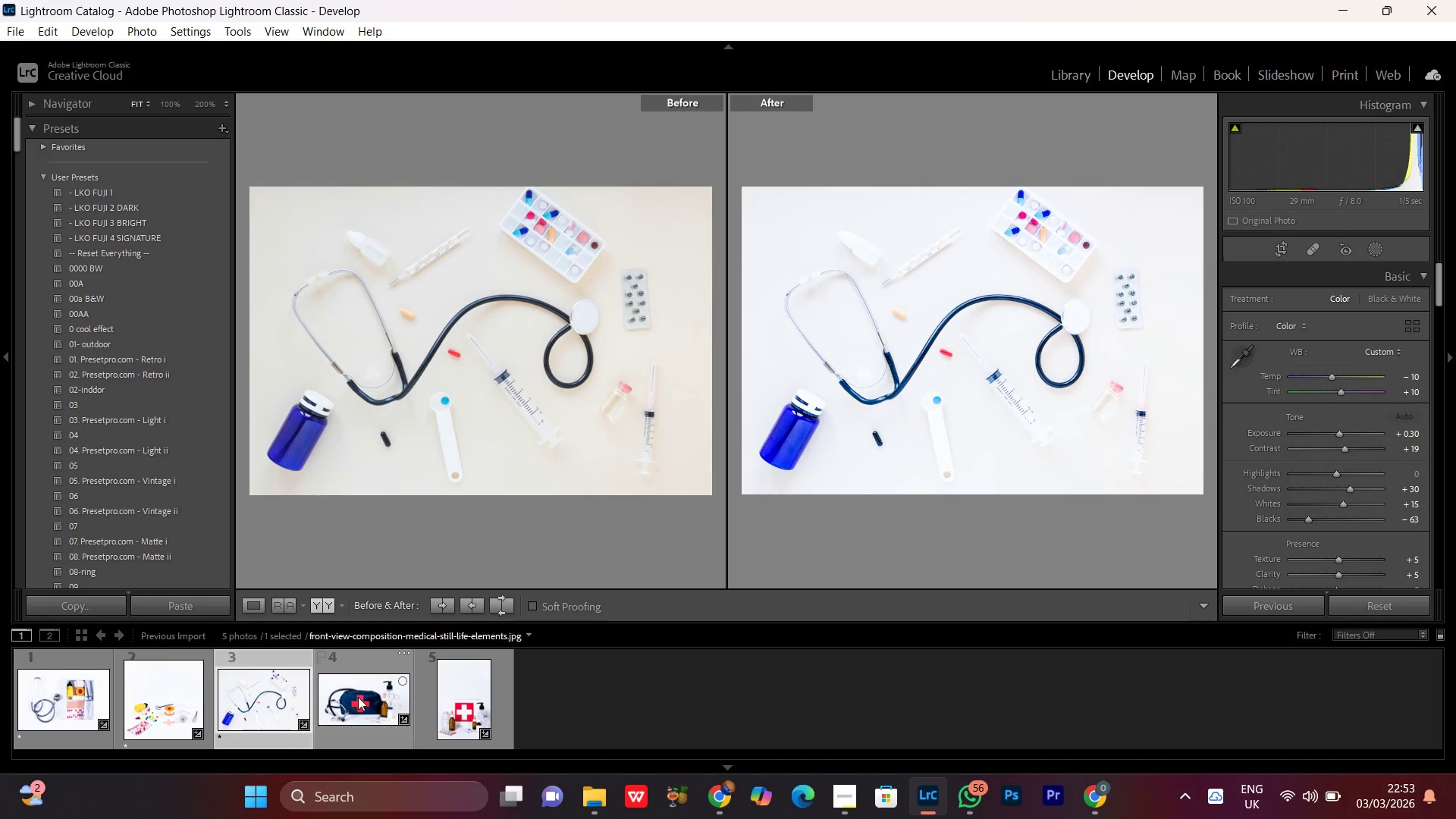 
double_click([359, 697])
 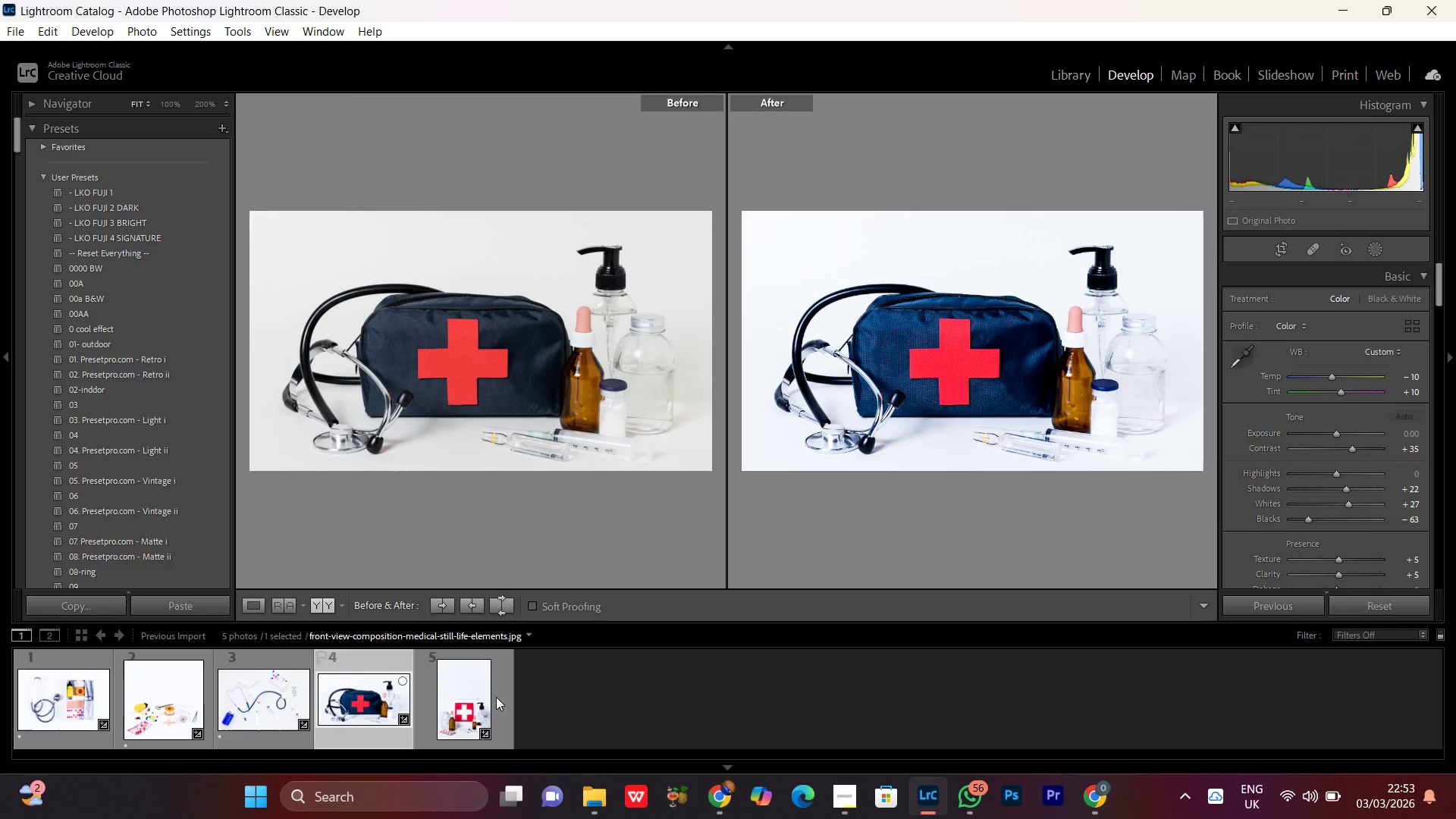 
double_click([448, 699])
 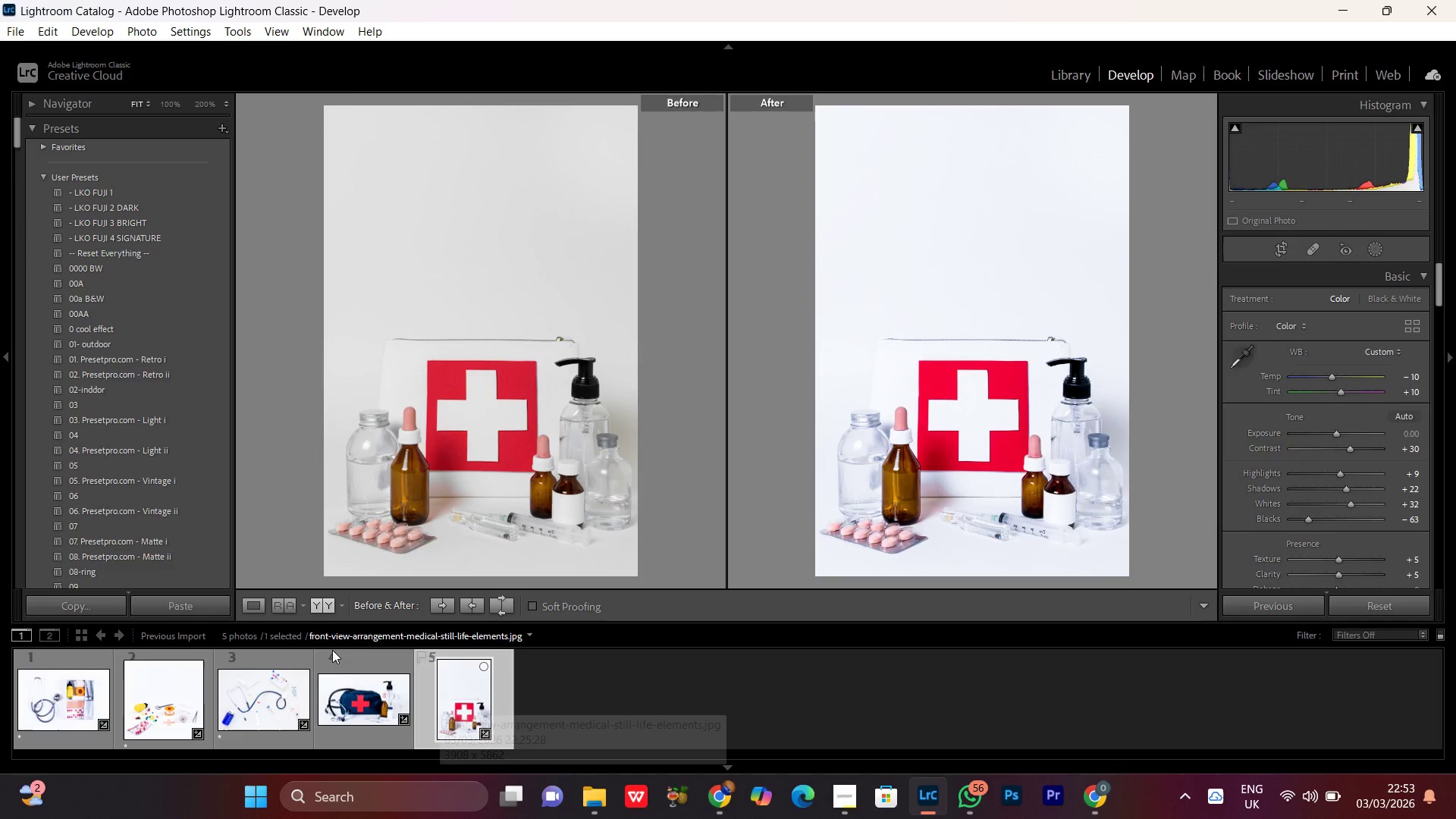 
left_click([263, 614])
 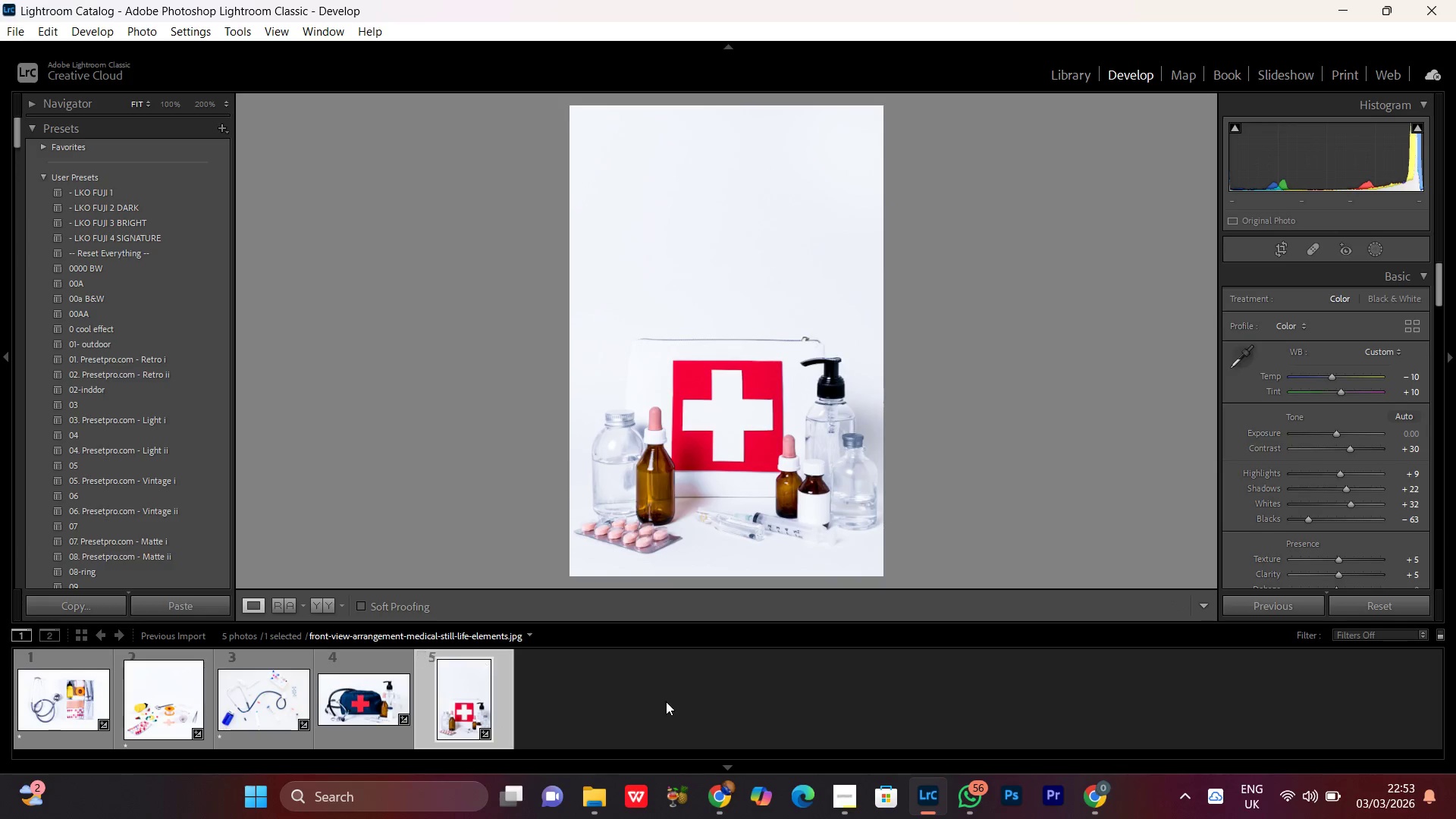 
left_click([666, 701])
 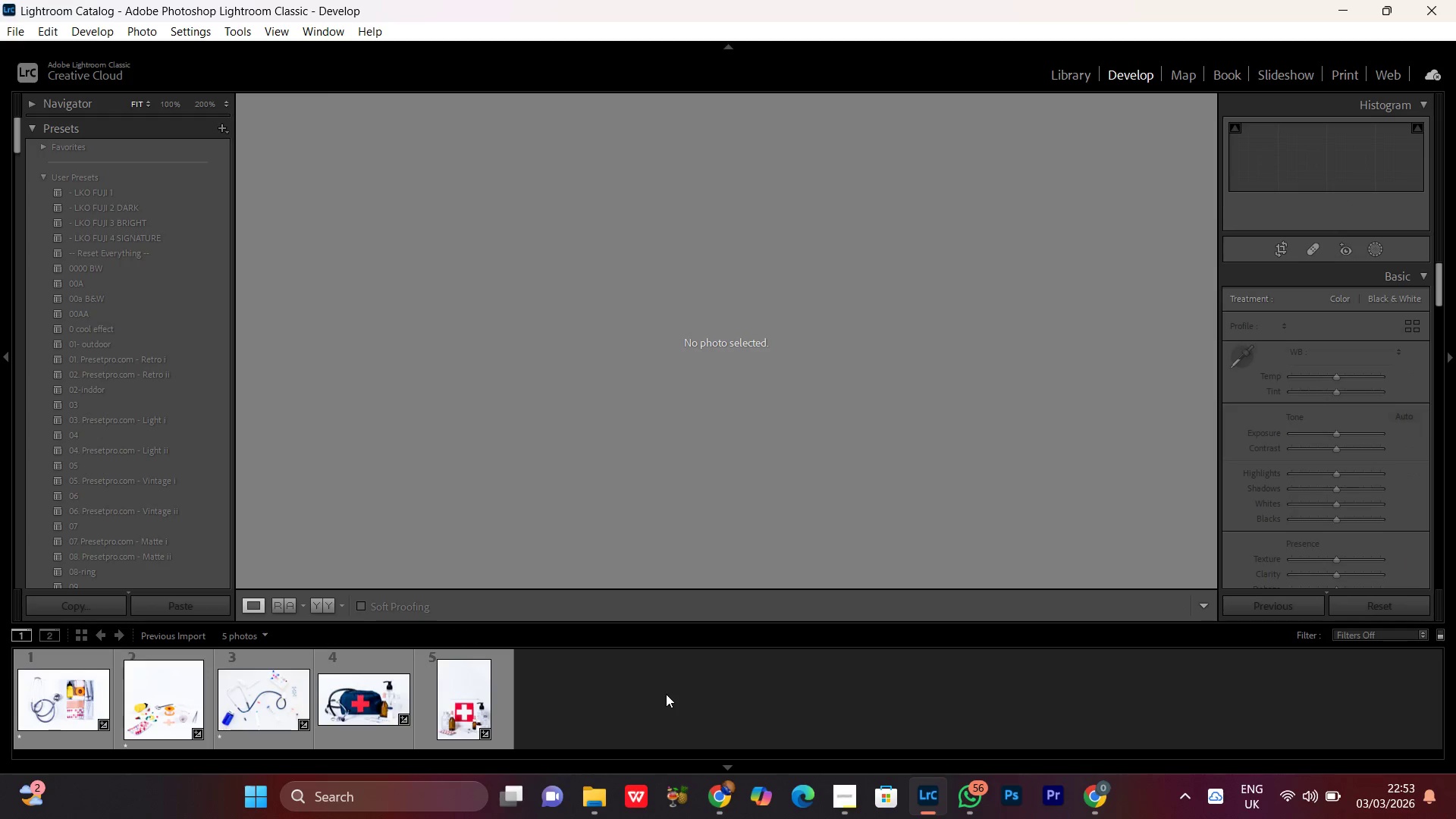 
left_click([655, 682])
 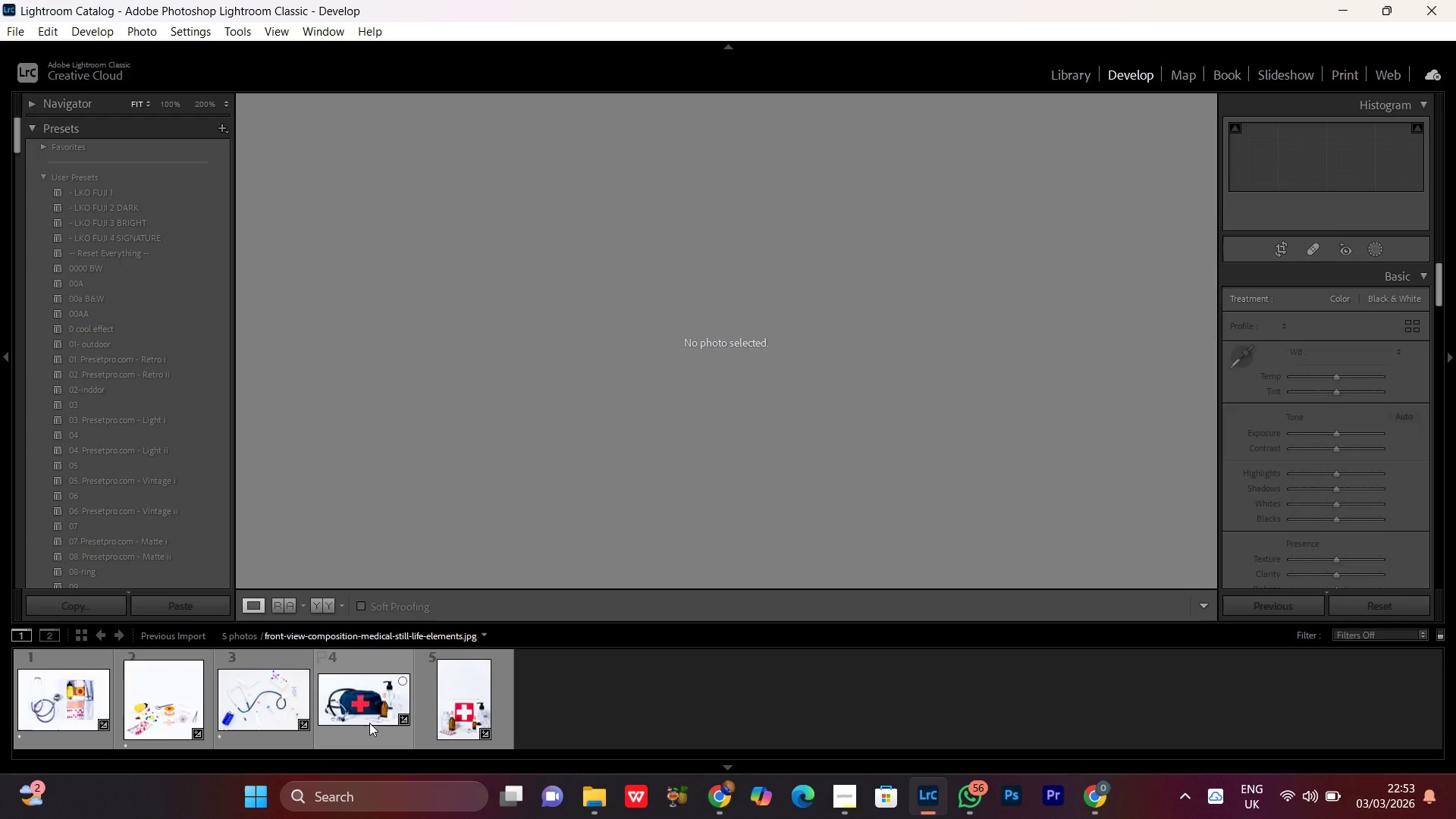 
double_click([369, 723])
 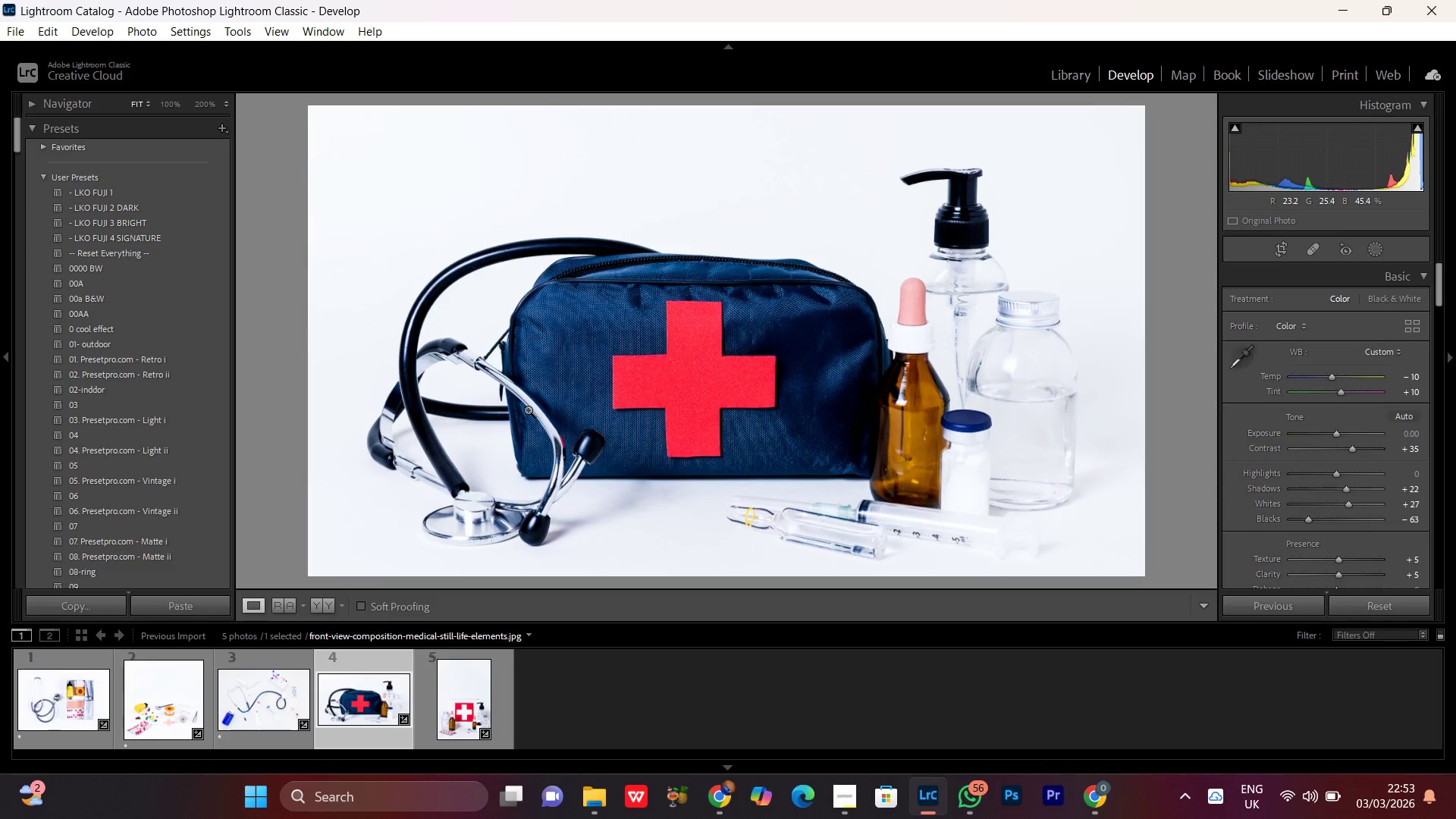 
wait(23.31)
 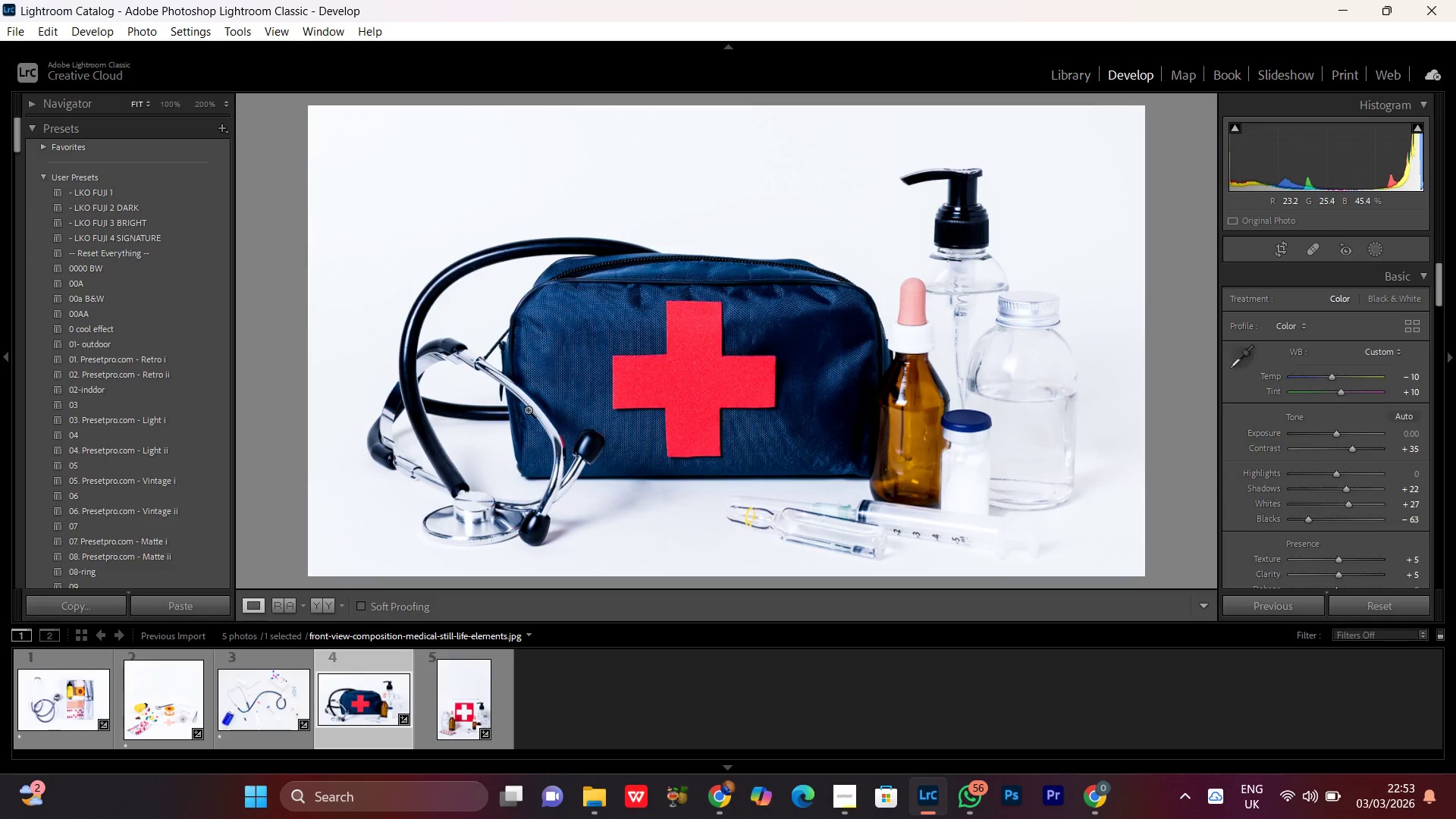 
left_click([843, 808])